 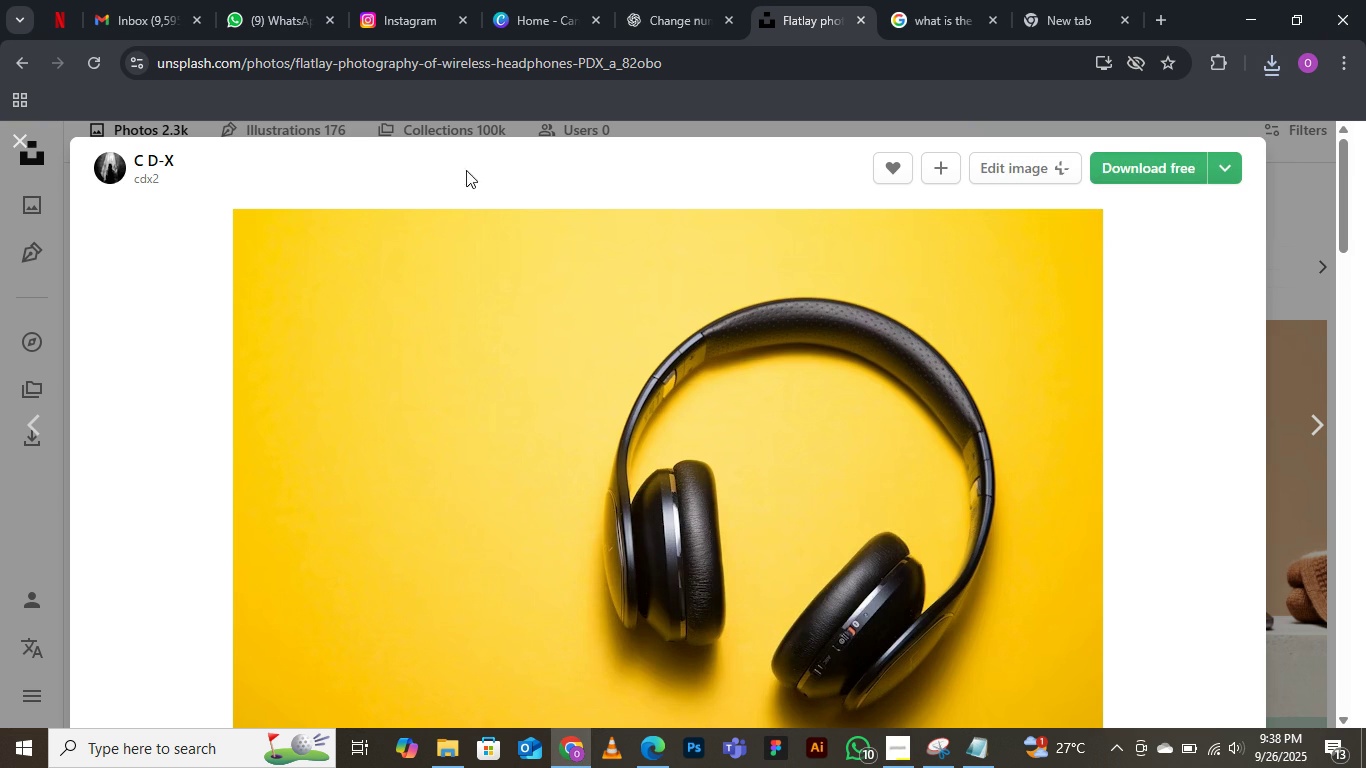 
left_click([22, 147])
 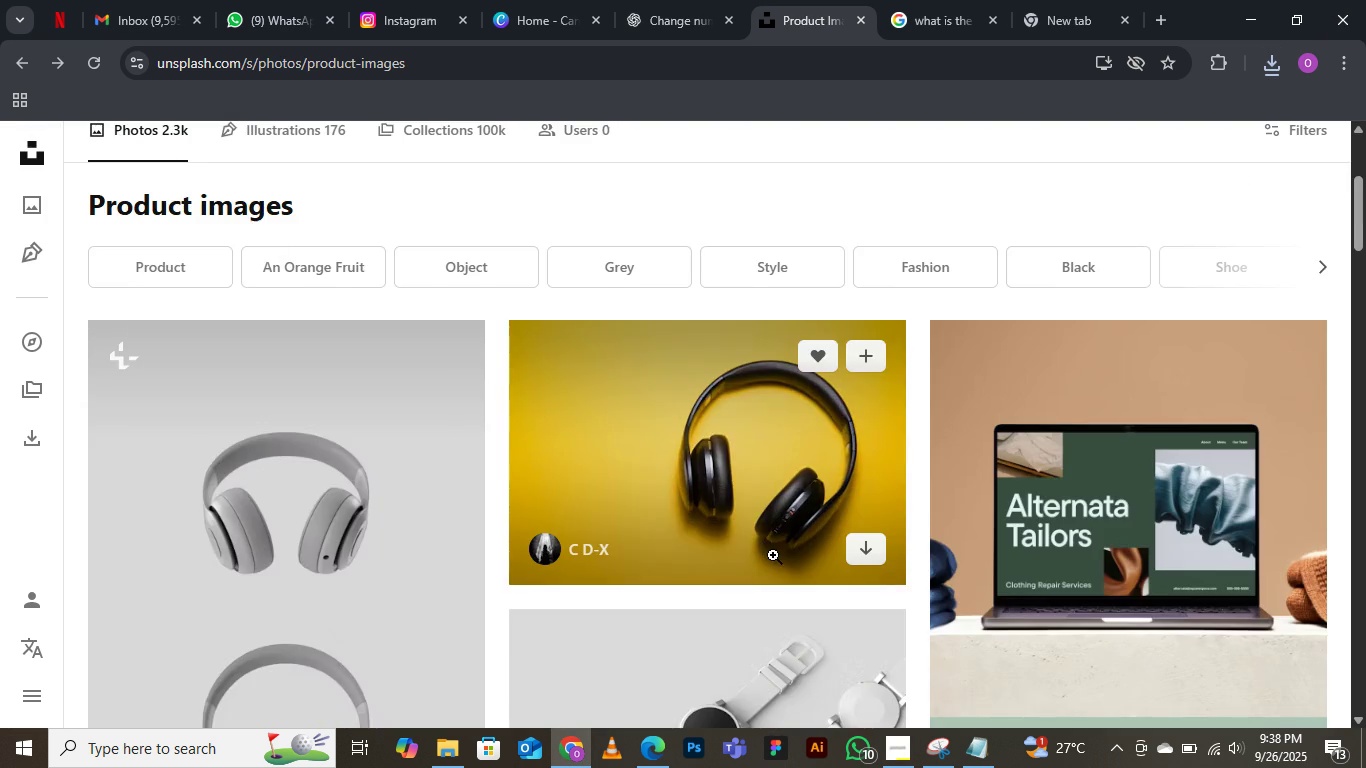 
scroll: coordinate [775, 554], scroll_direction: down, amount: 10.0
 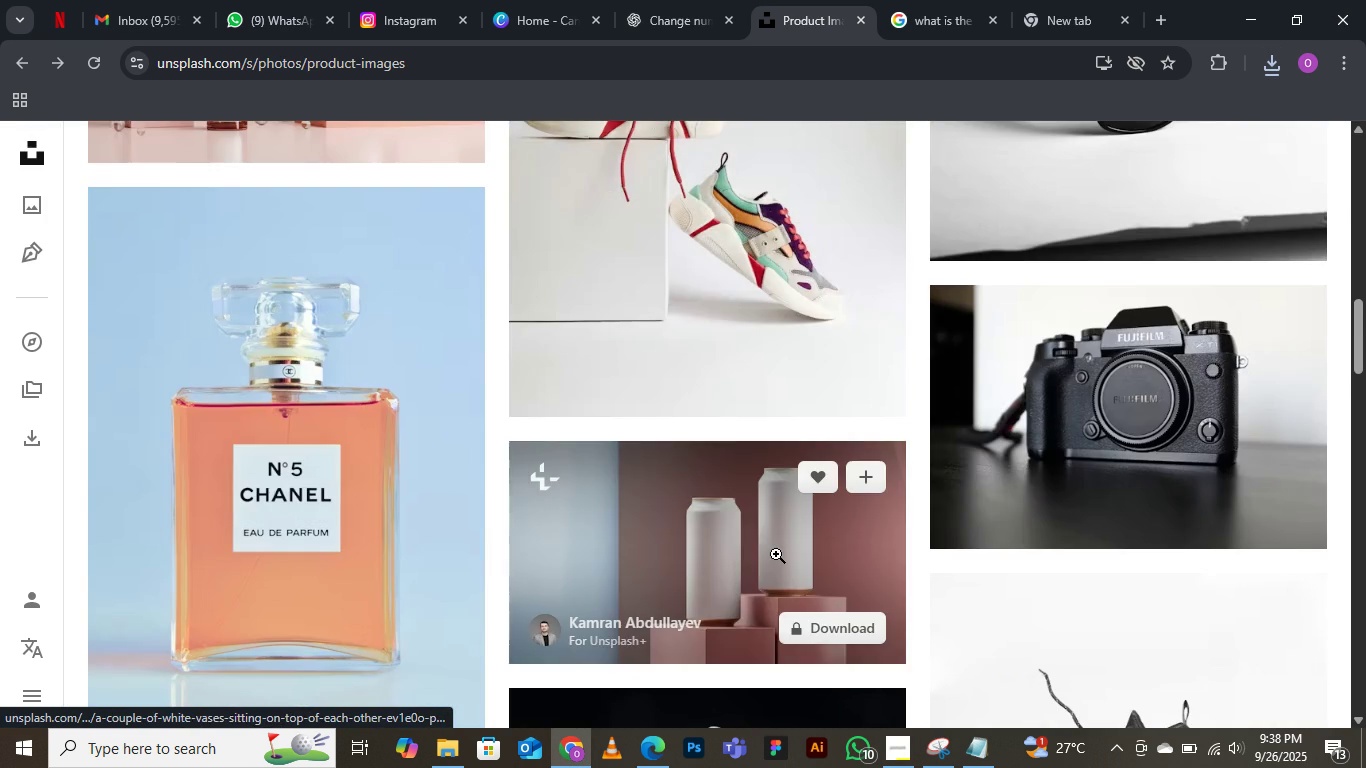 
scroll: coordinate [734, 478], scroll_direction: up, amount: 19.0
 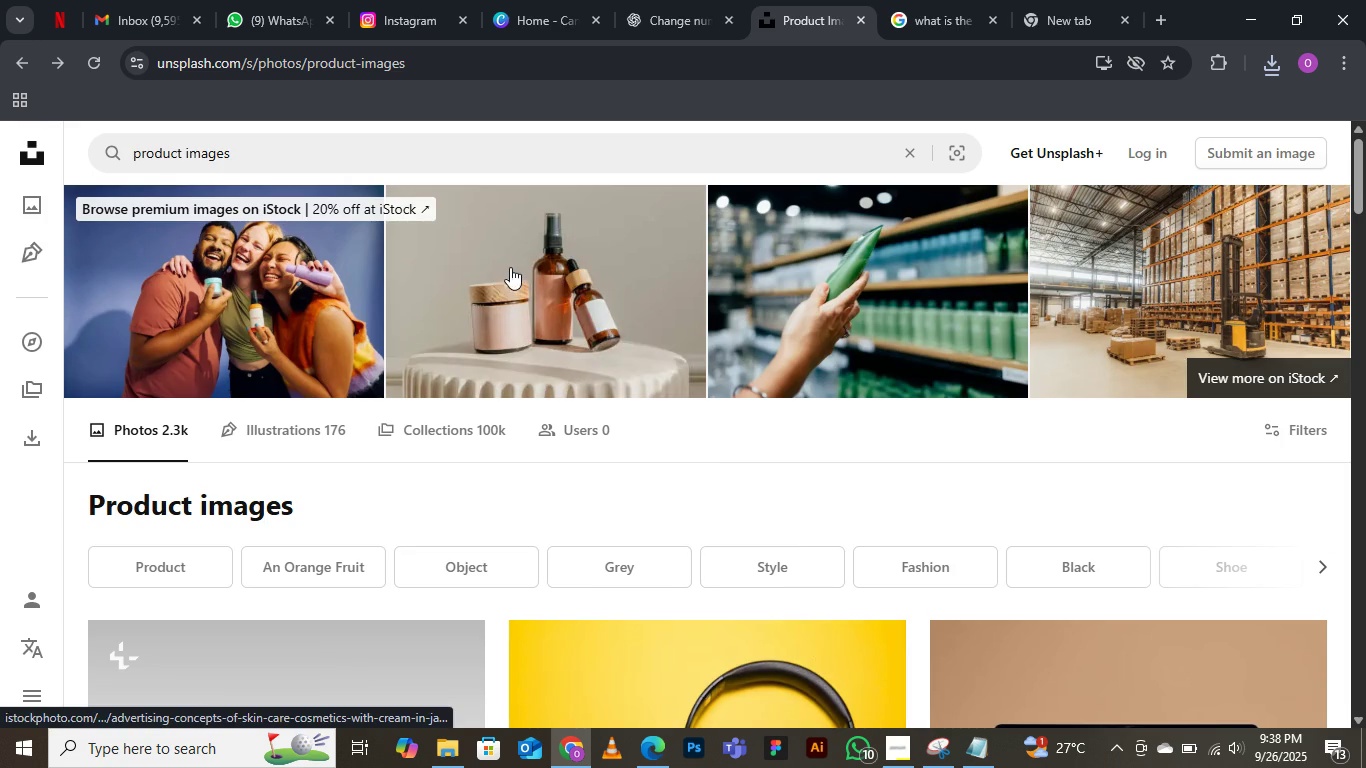 
left_click([510, 267])
 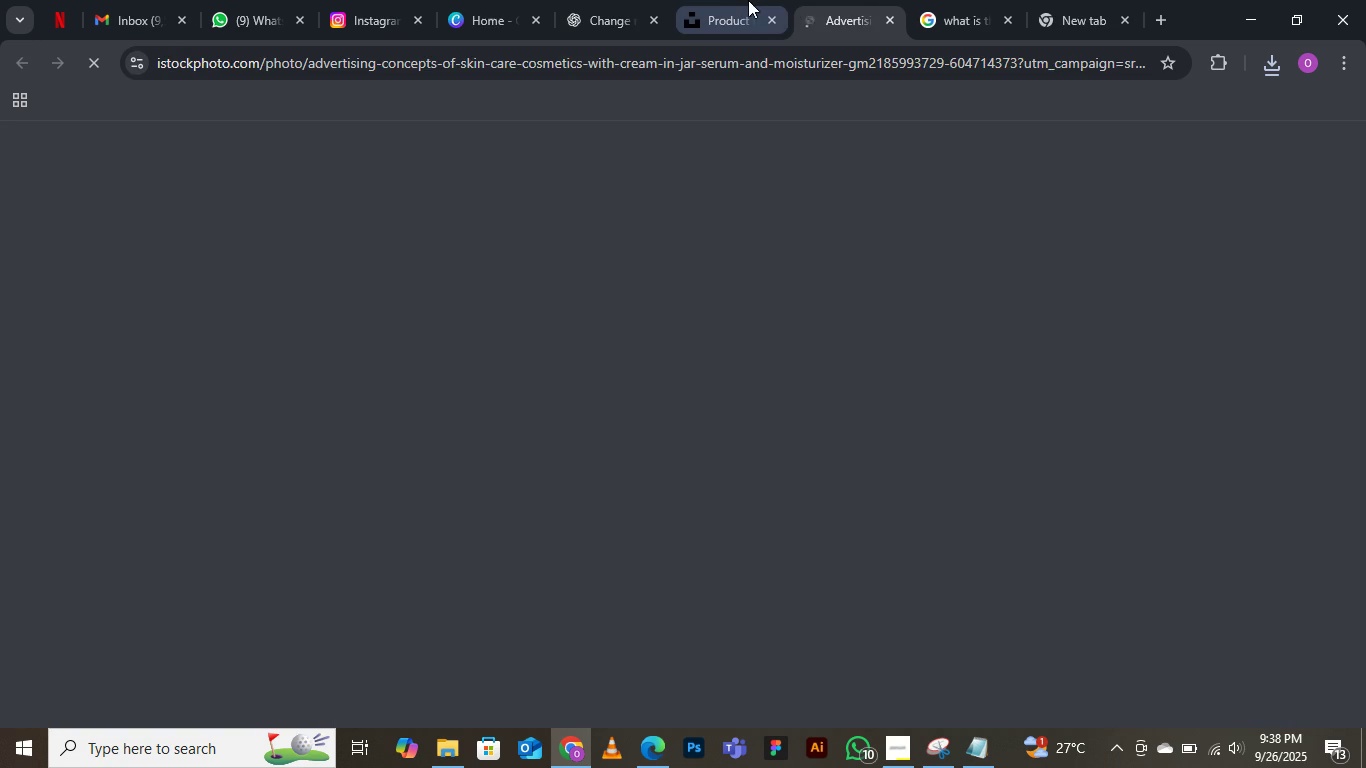 
left_click([748, 0])
 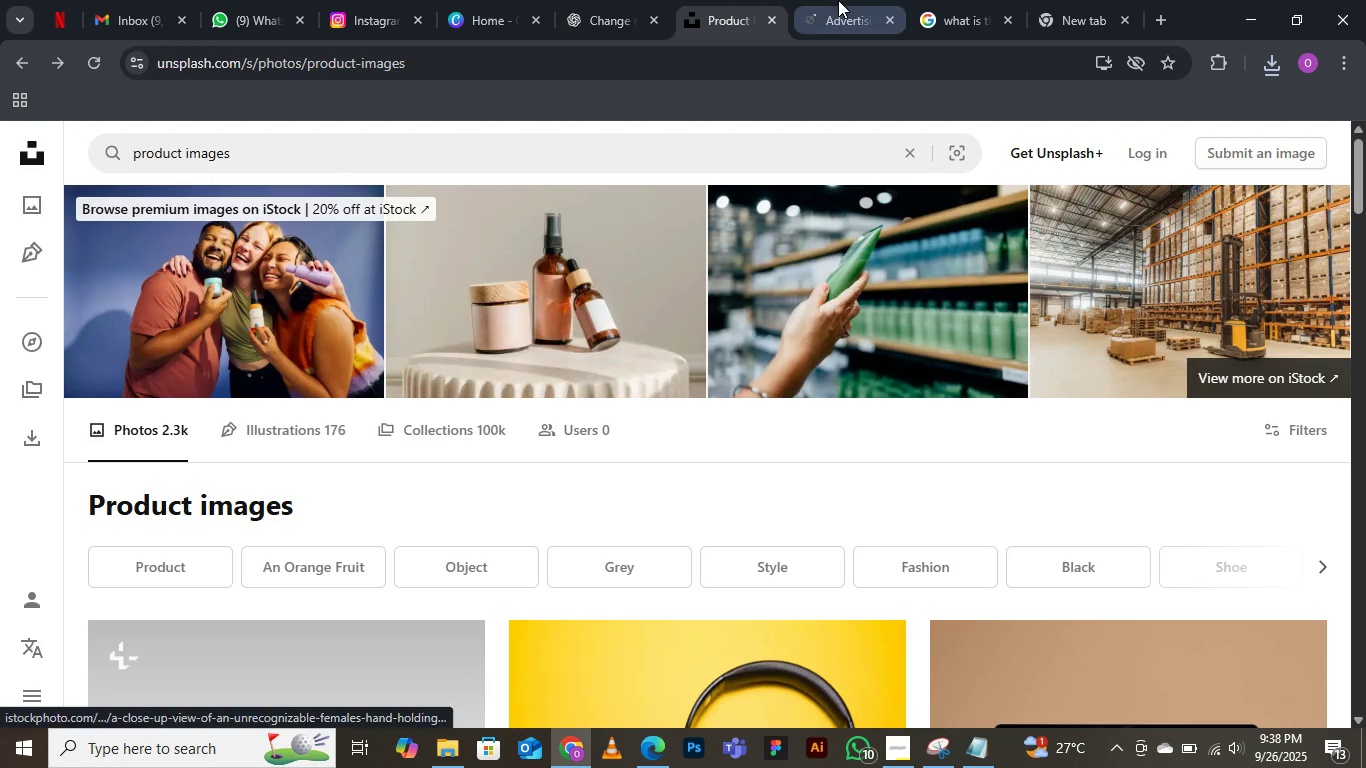 
left_click([838, 0])
 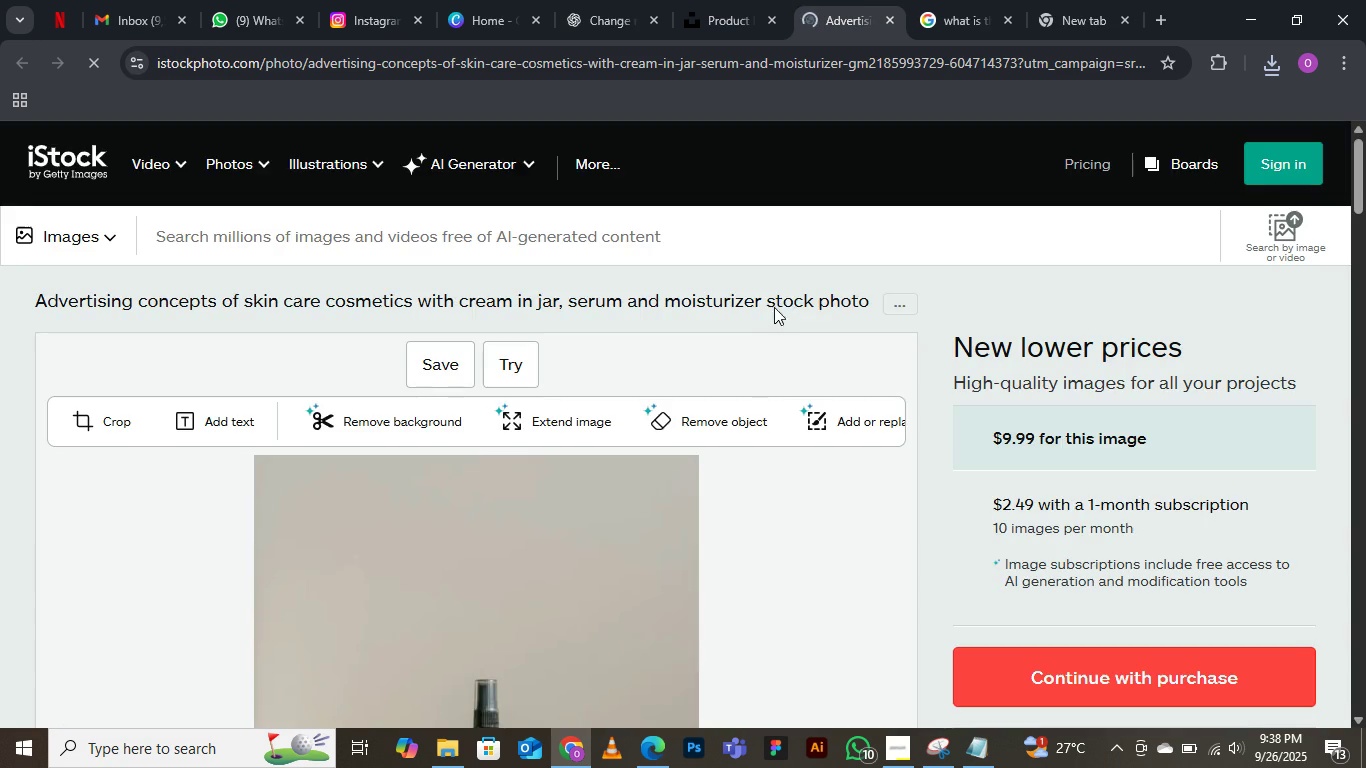 
scroll: coordinate [669, 540], scroll_direction: down, amount: 3.0
 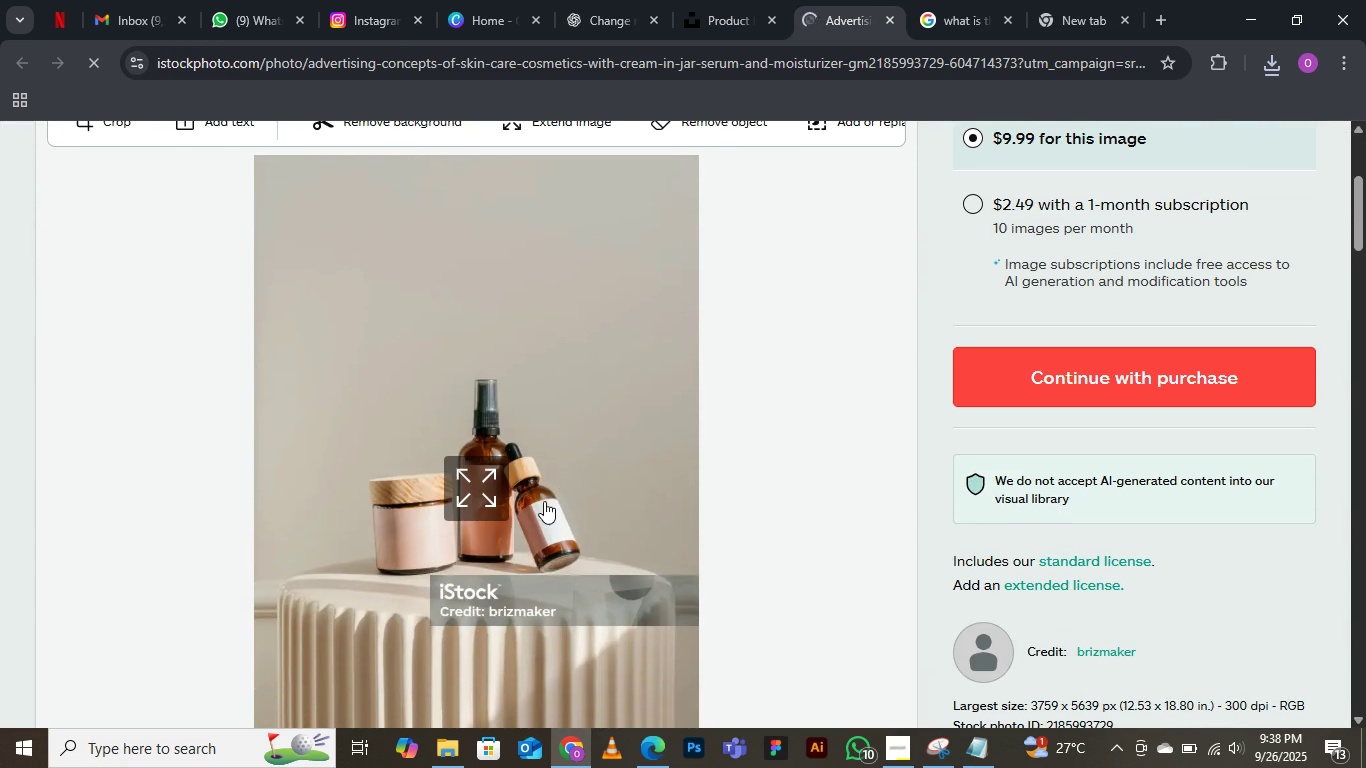 
scroll: coordinate [551, 484], scroll_direction: up, amount: 7.0
 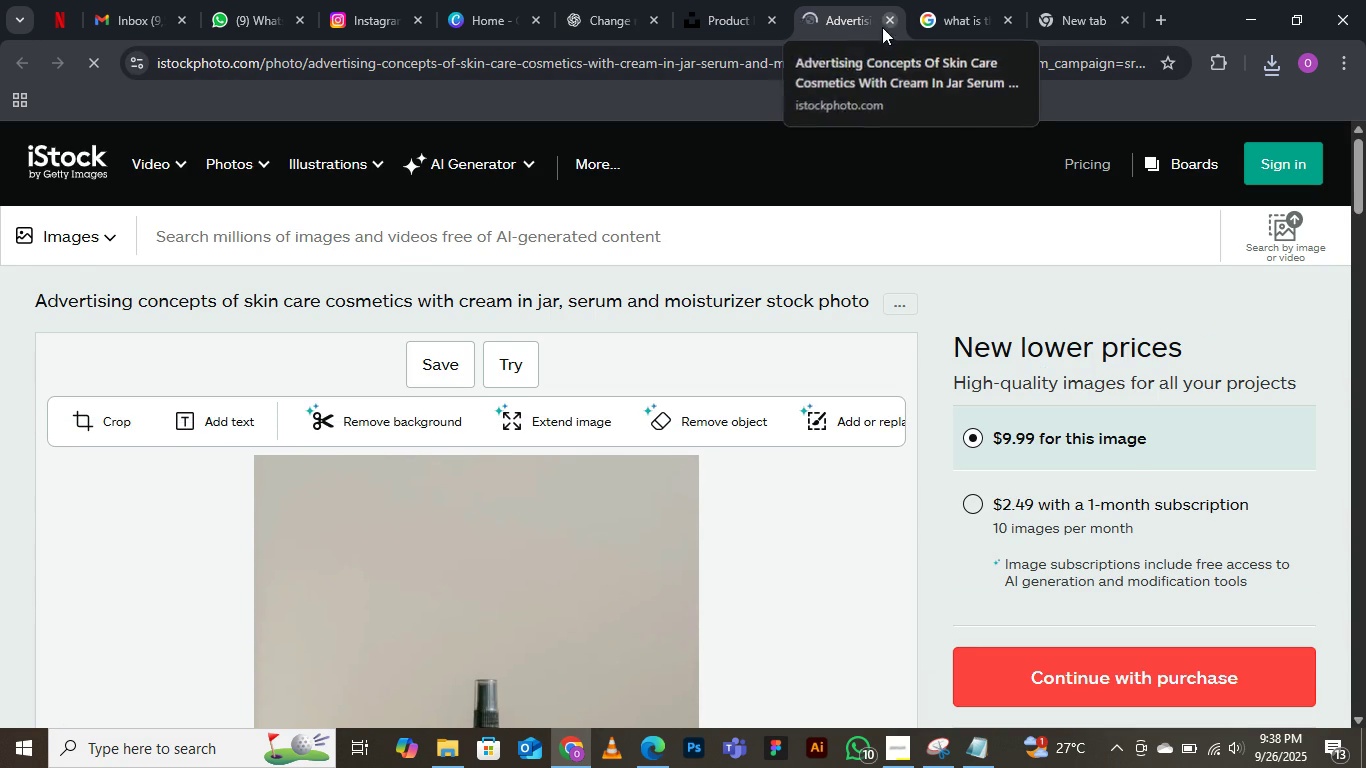 
left_click([887, 21])
 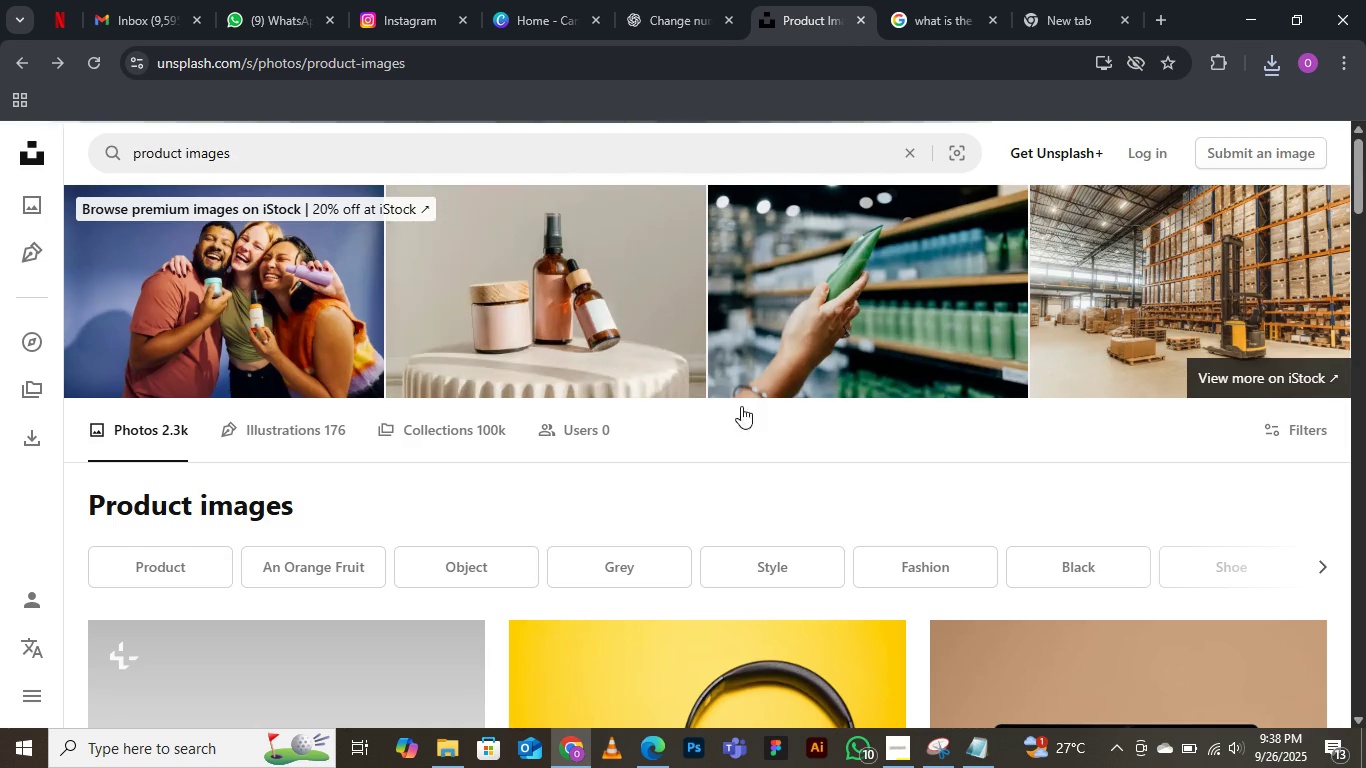 
scroll: coordinate [688, 567], scroll_direction: down, amount: 31.0
 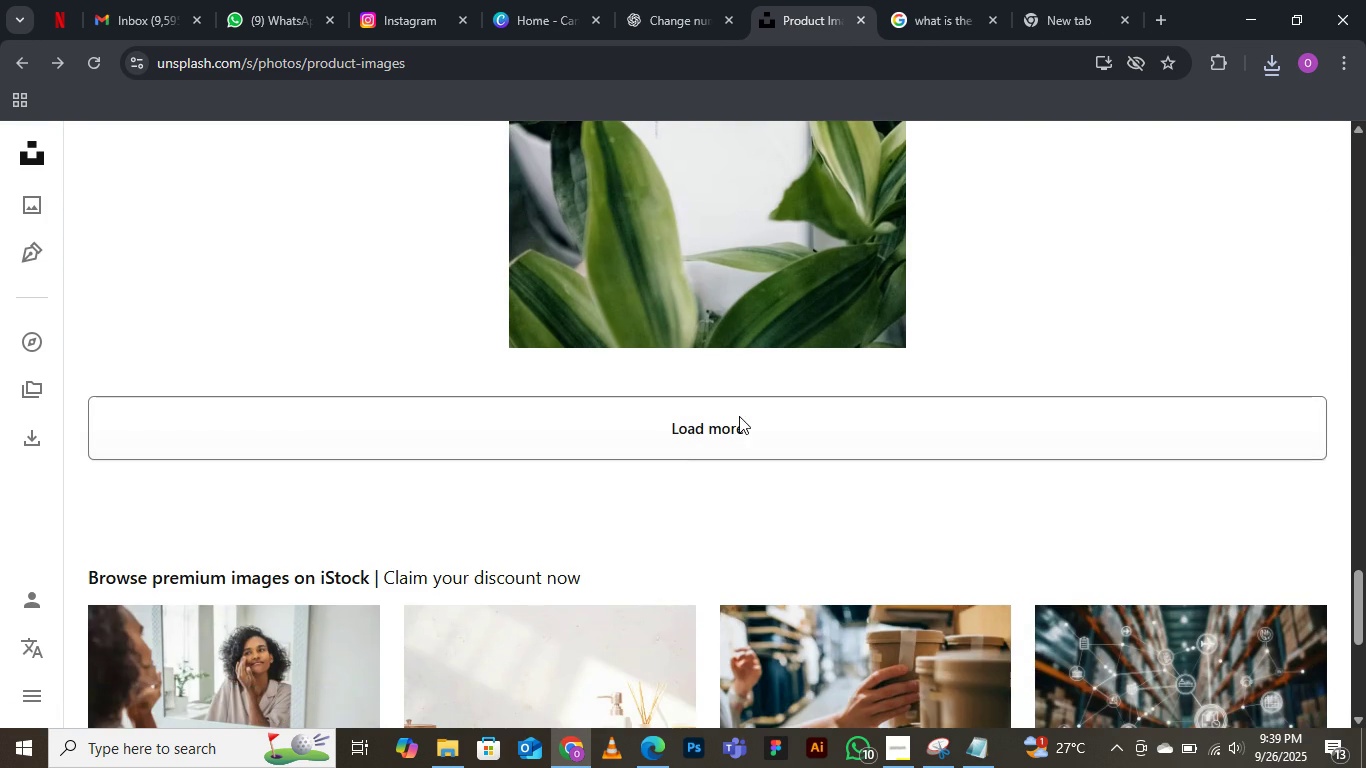 
left_click([739, 416])
 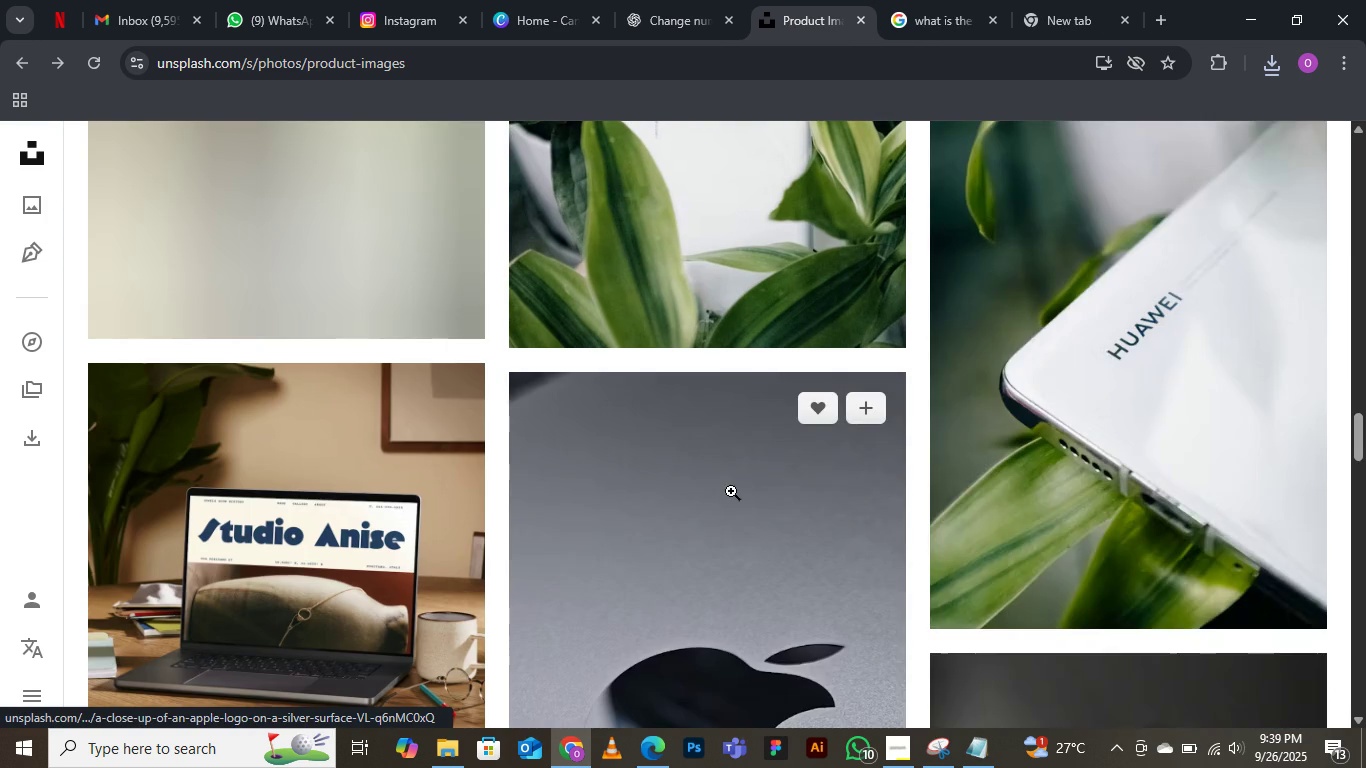 
scroll: coordinate [906, 466], scroll_direction: down, amount: 9.0
 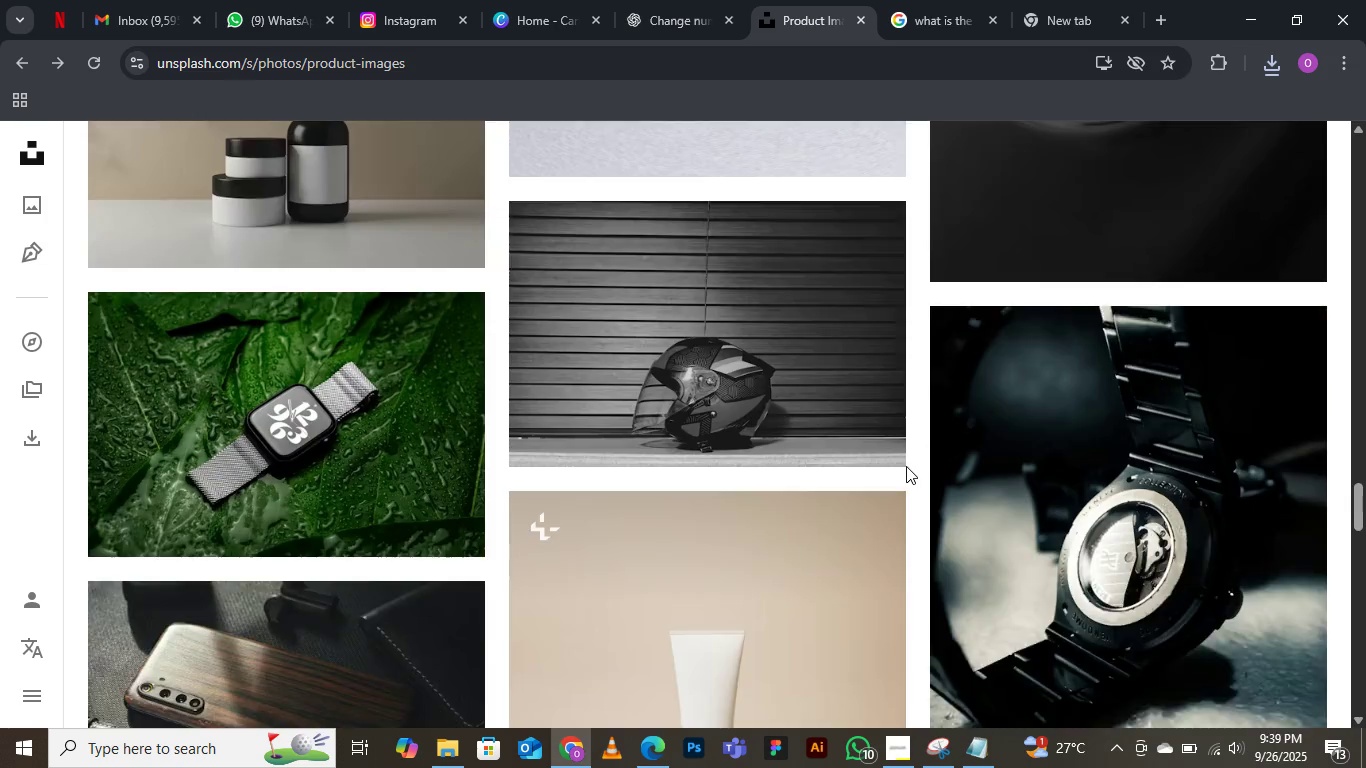 
scroll: coordinate [906, 466], scroll_direction: up, amount: 2.0
 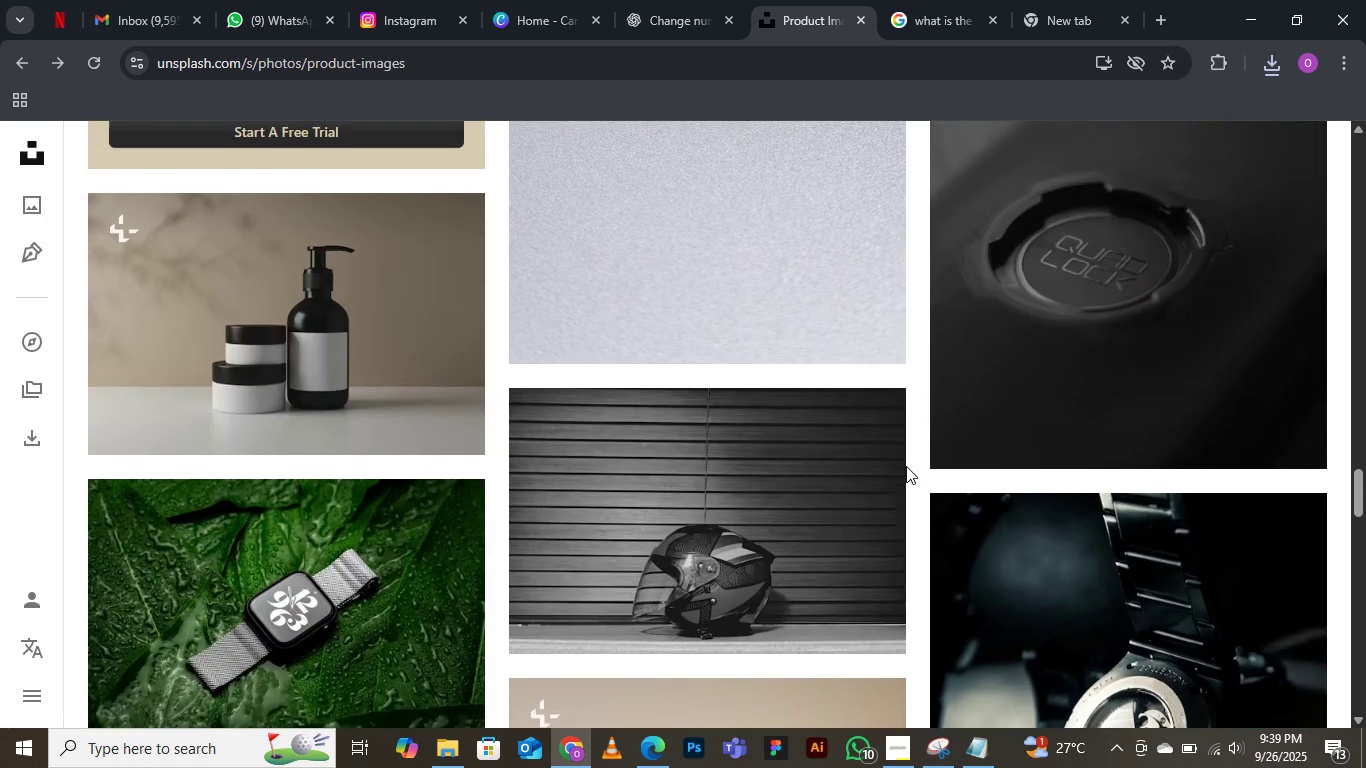 
scroll: coordinate [906, 466], scroll_direction: down, amount: 21.0
 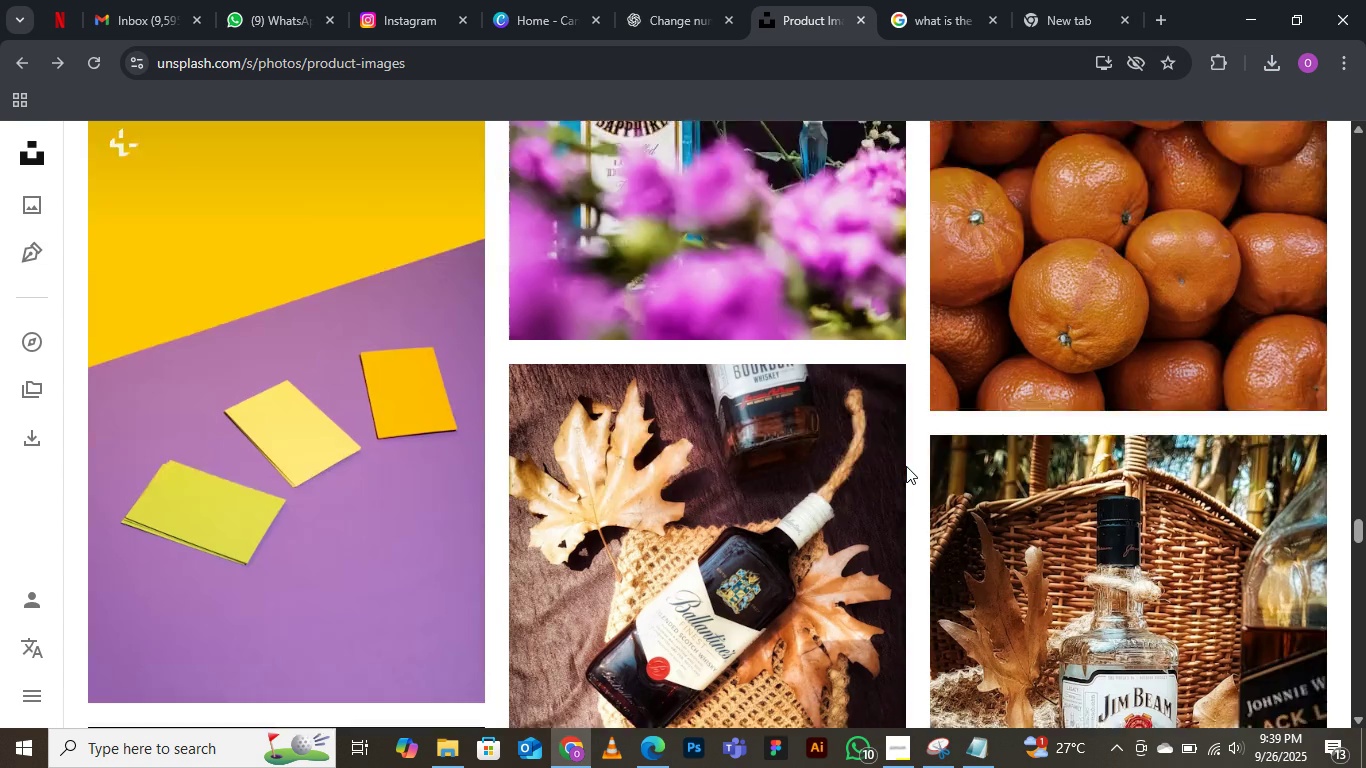 
scroll: coordinate [912, 448], scroll_direction: down, amount: 25.0
 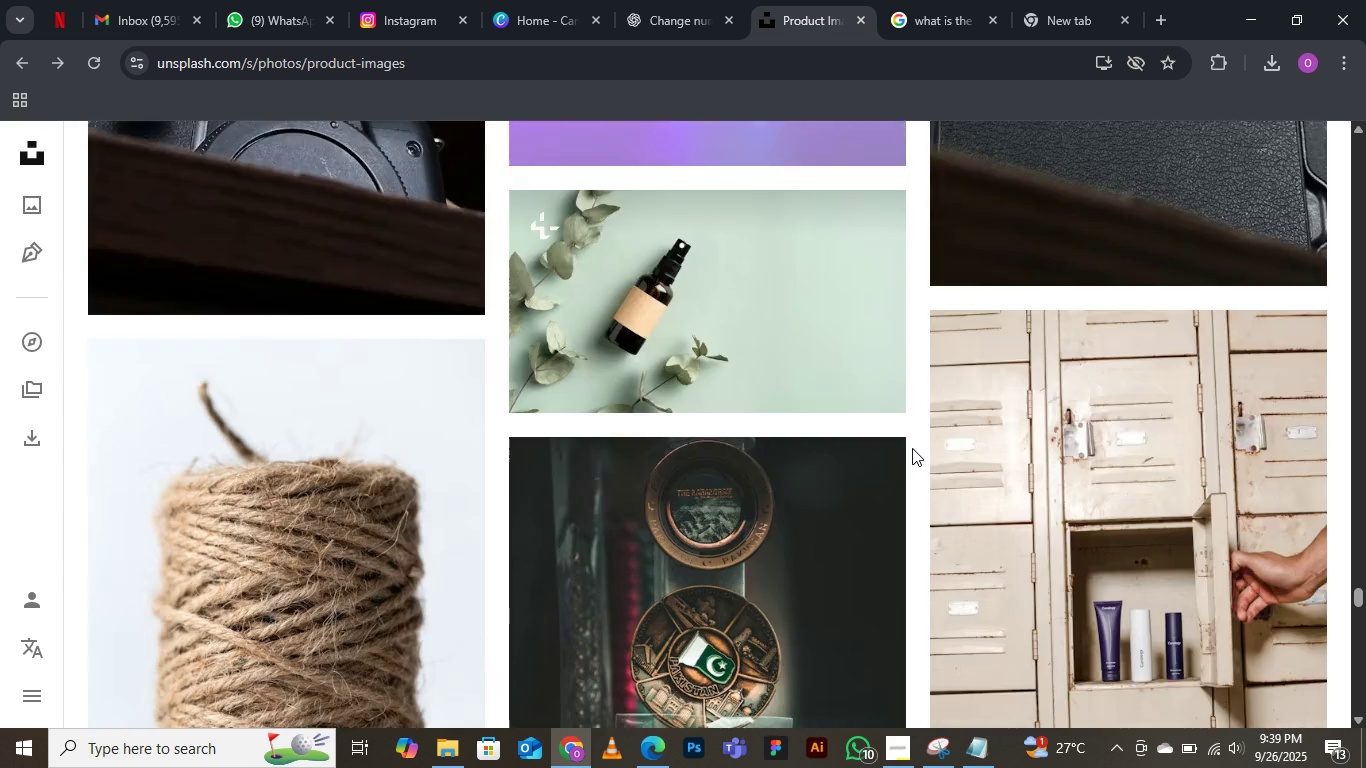 
scroll: coordinate [912, 448], scroll_direction: up, amount: 1.0
 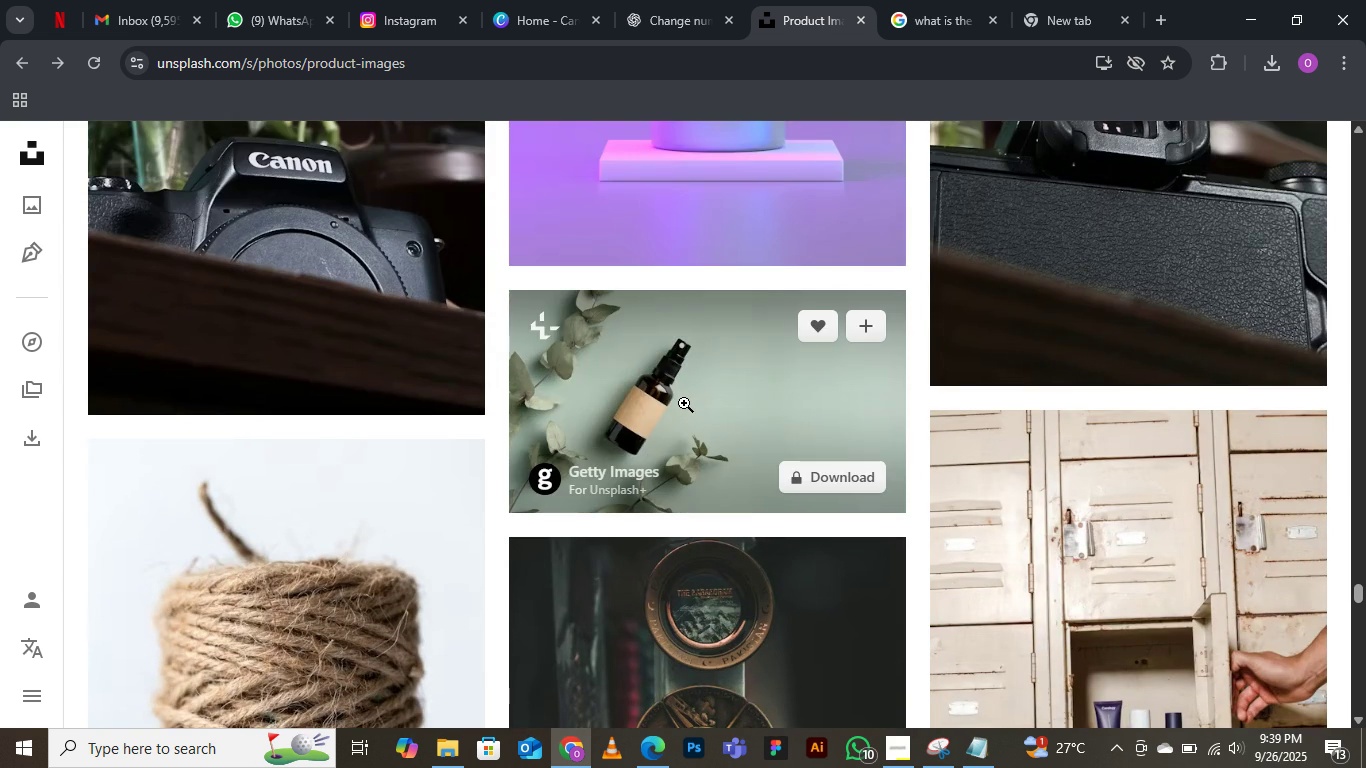 
left_click([683, 401])
 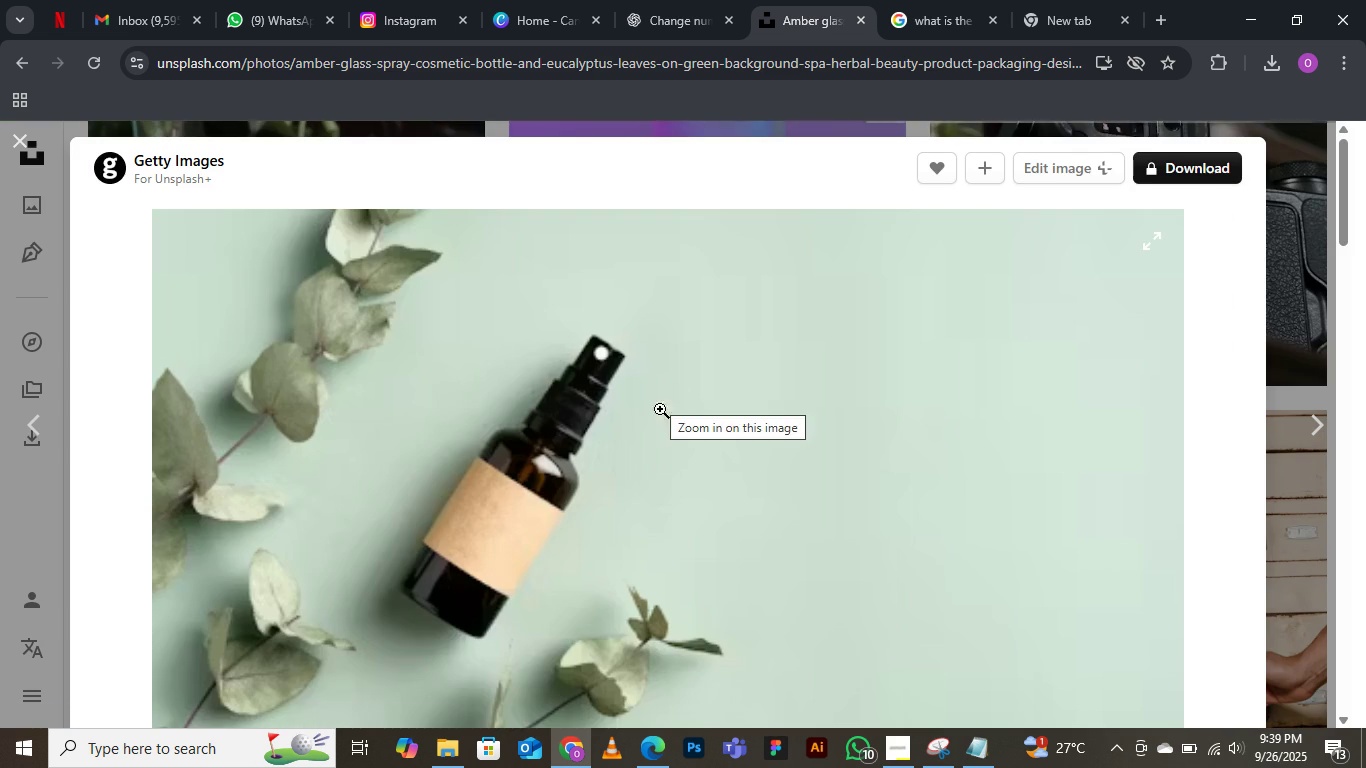 
scroll: coordinate [791, 539], scroll_direction: down, amount: 19.0
 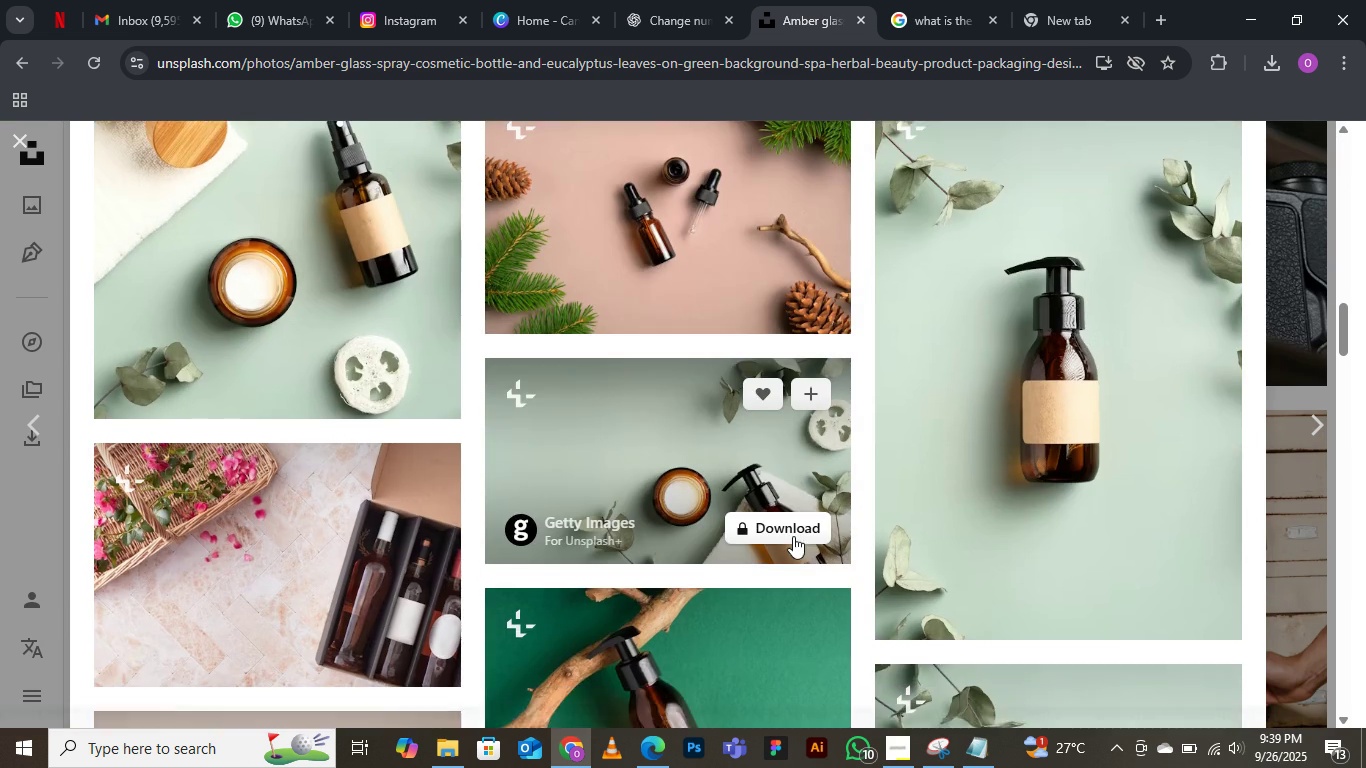 
scroll: coordinate [791, 526], scroll_direction: up, amount: 23.0
 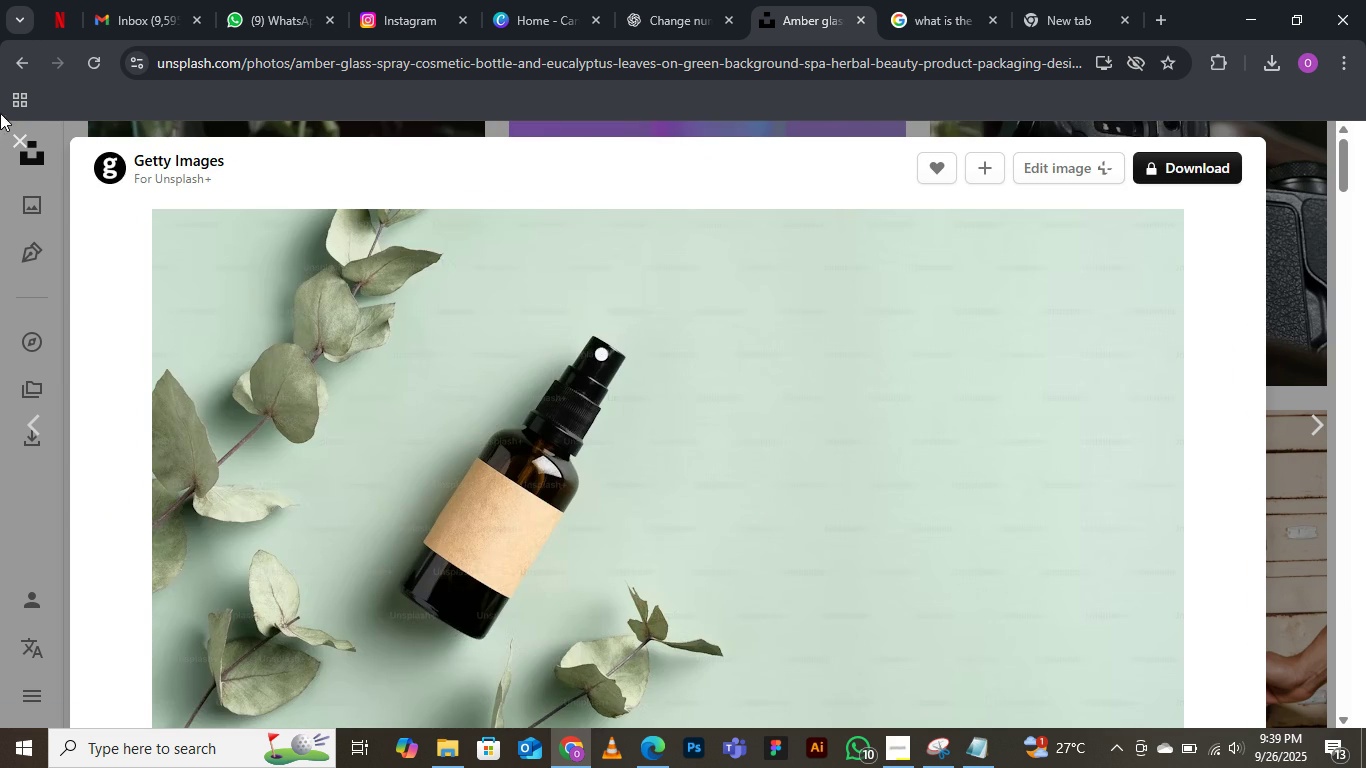 
left_click([10, 133])
 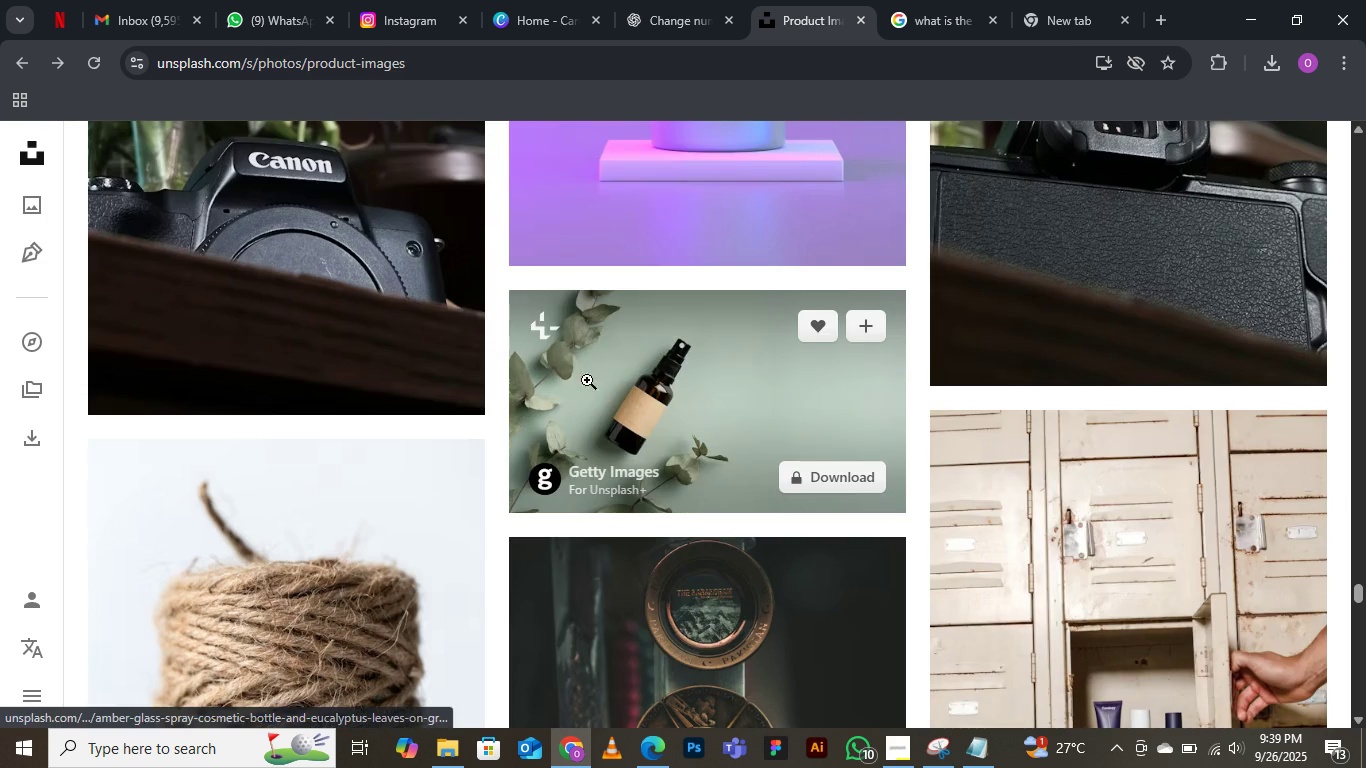 
scroll: coordinate [341, 483], scroll_direction: down, amount: 10.0
 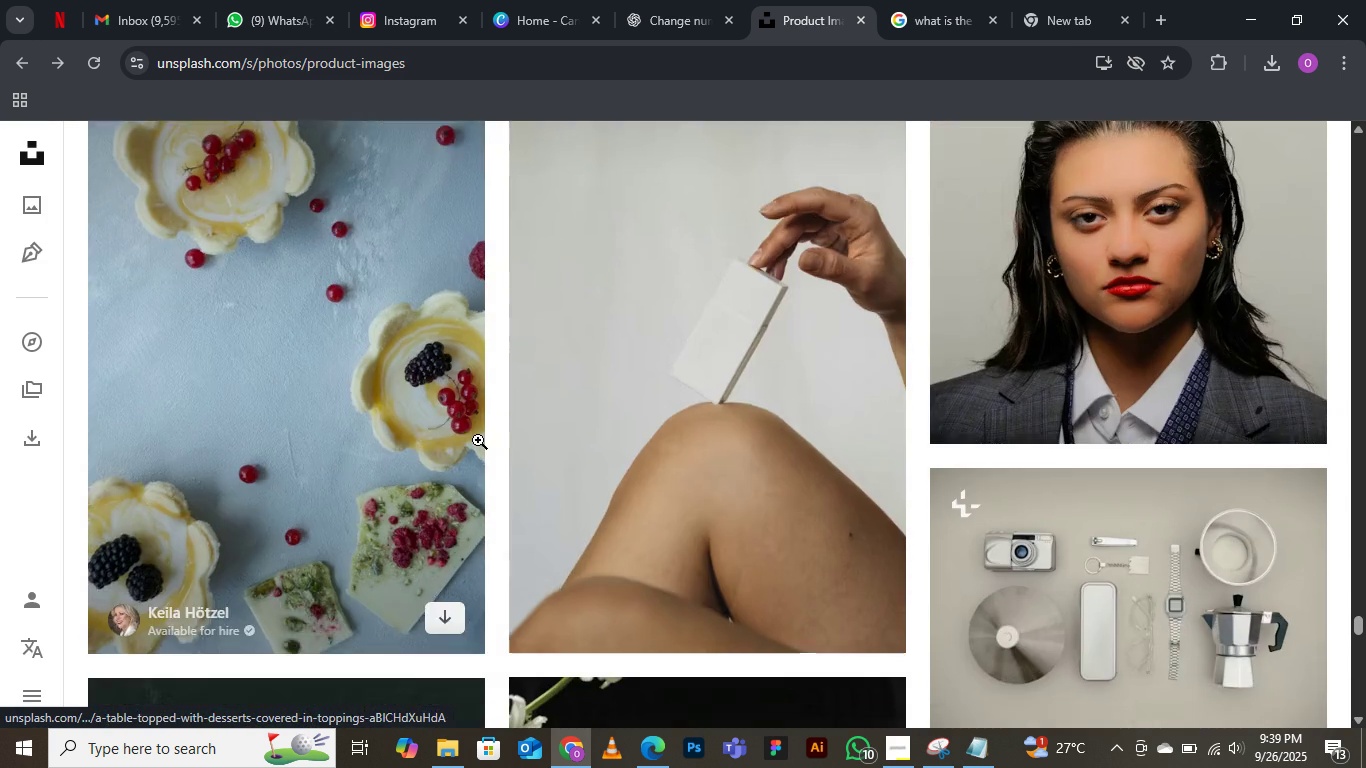 
scroll: coordinate [602, 456], scroll_direction: up, amount: 3.0
 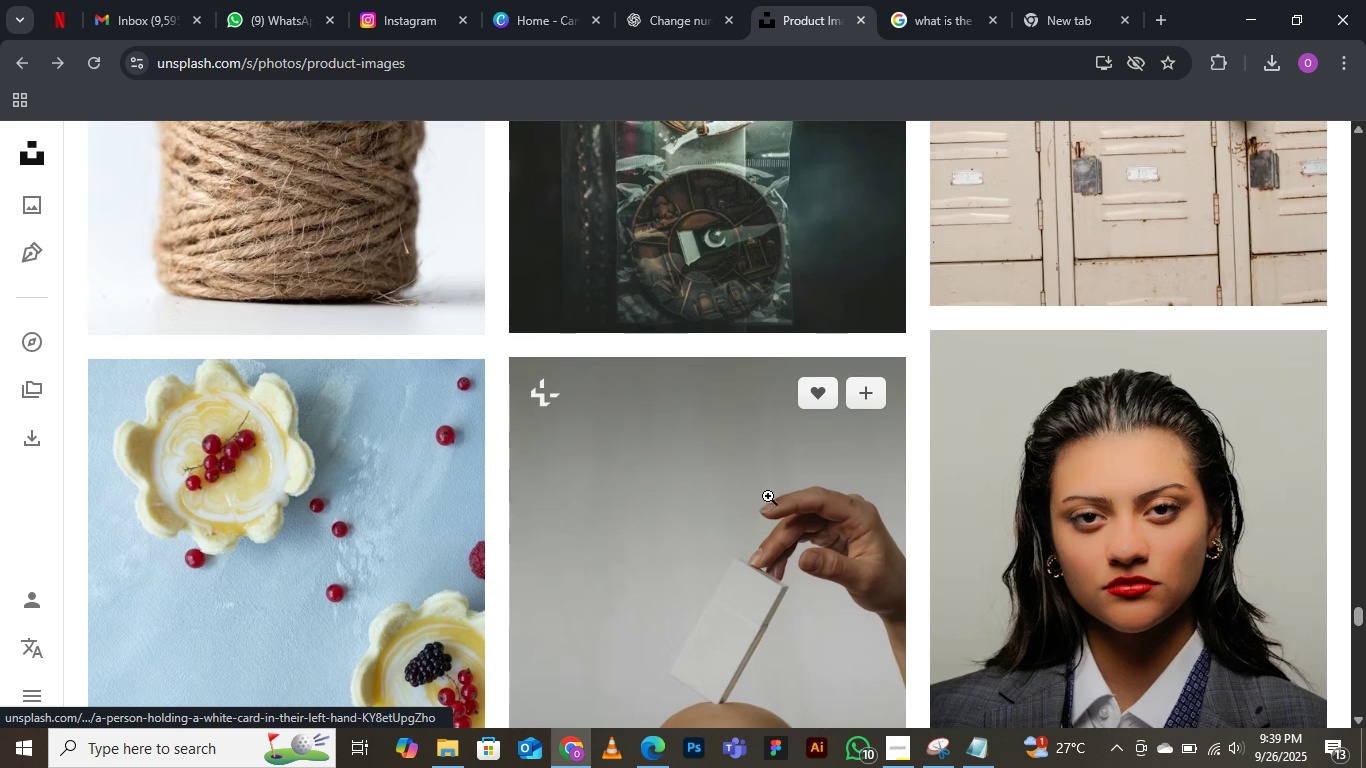 
scroll: coordinate [757, 510], scroll_direction: down, amount: 17.0
 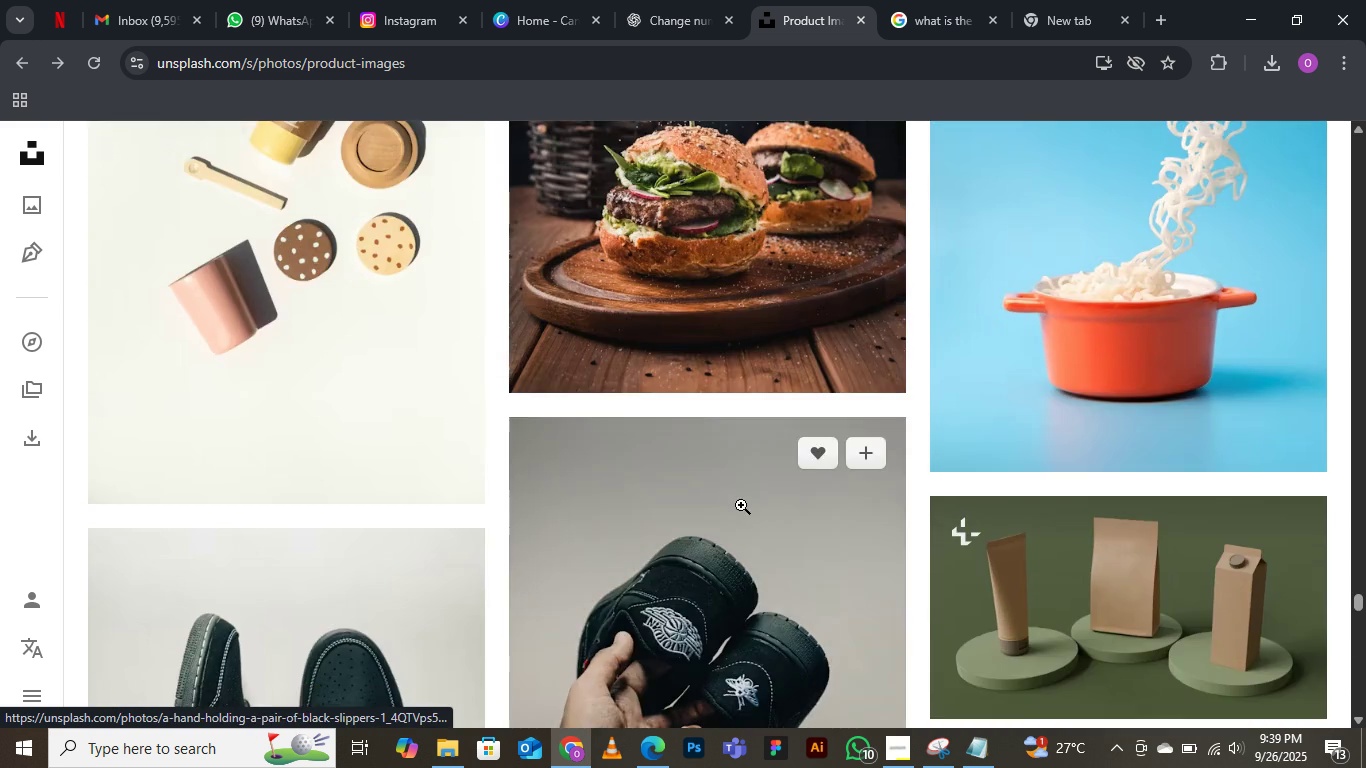 
scroll: coordinate [628, 449], scroll_direction: up, amount: 188.0
 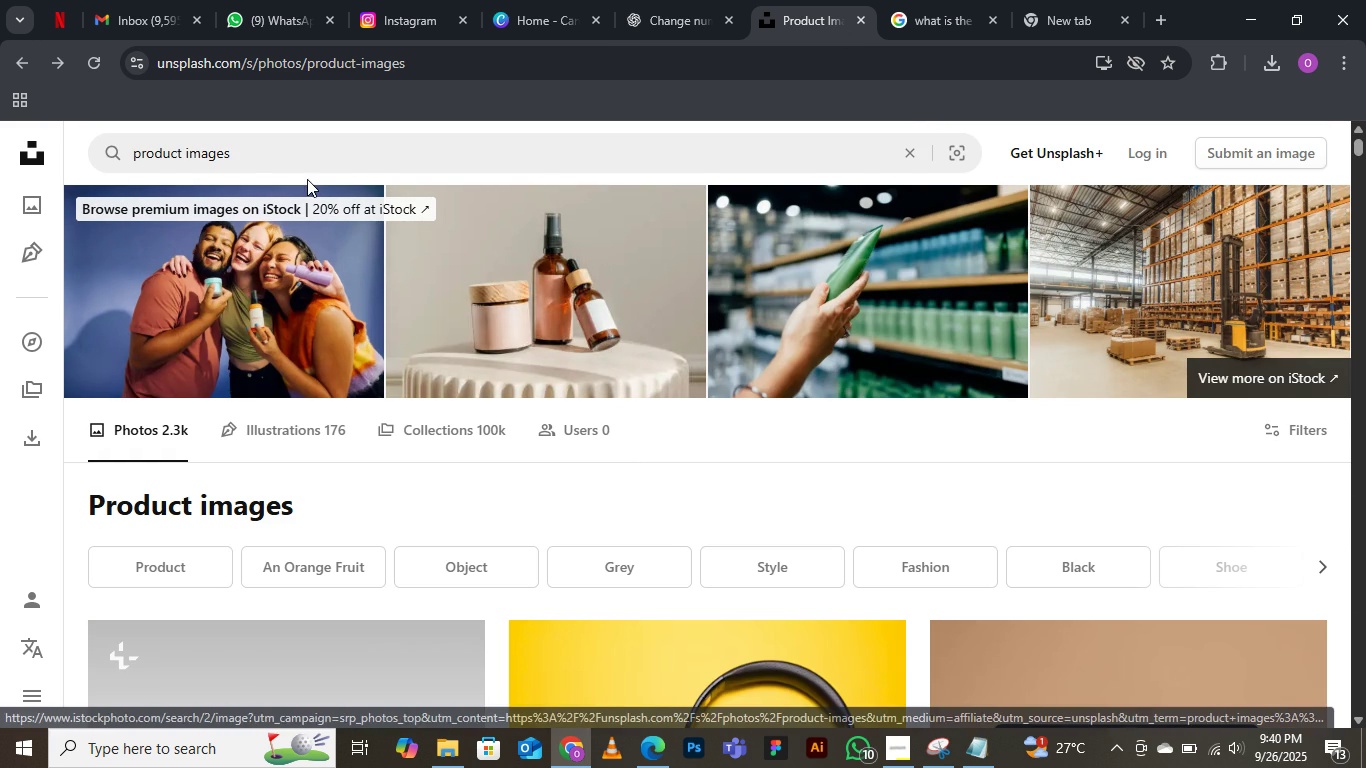 
left_click([264, 141])